 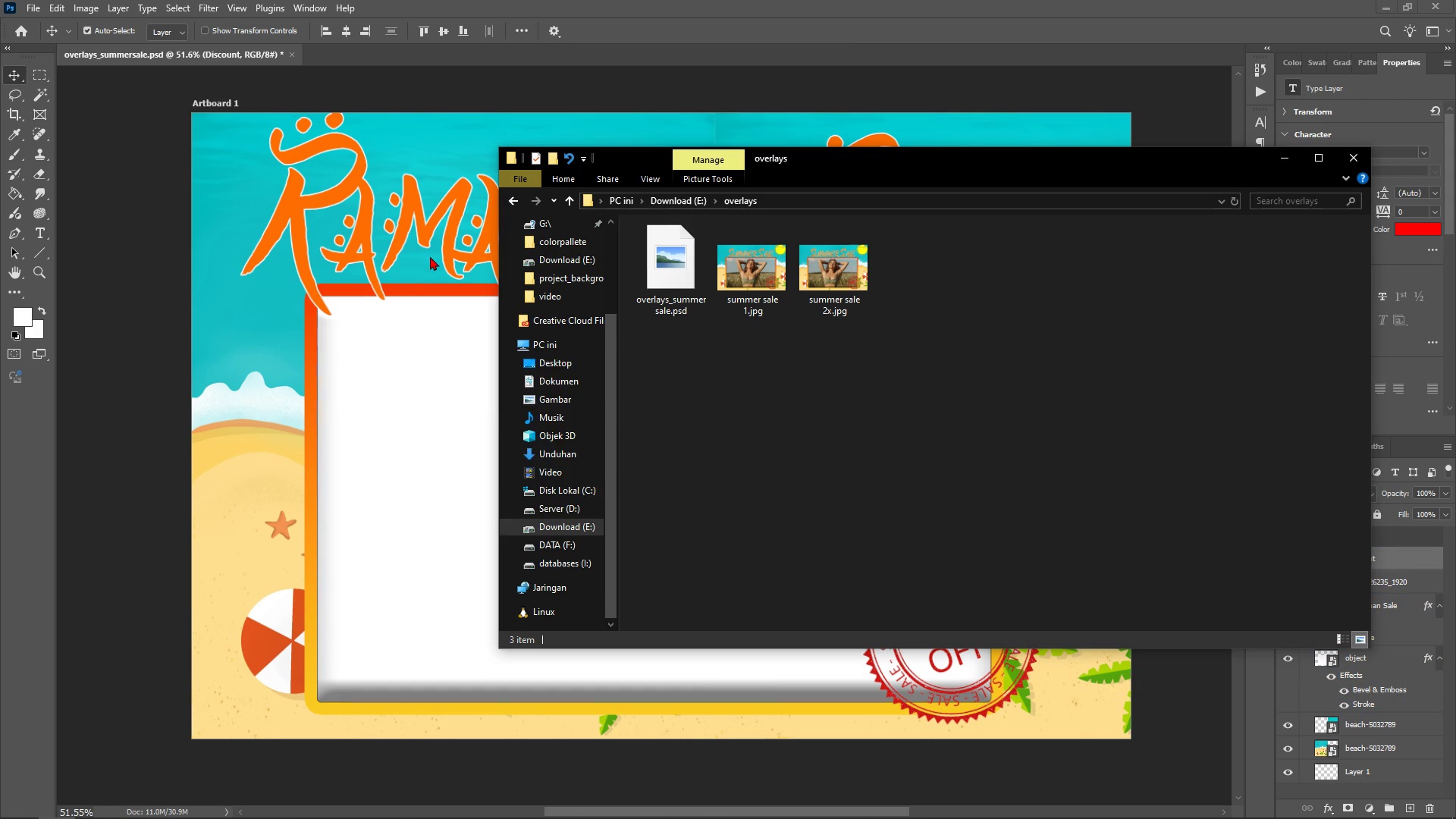 
key(Alt+Tab)
 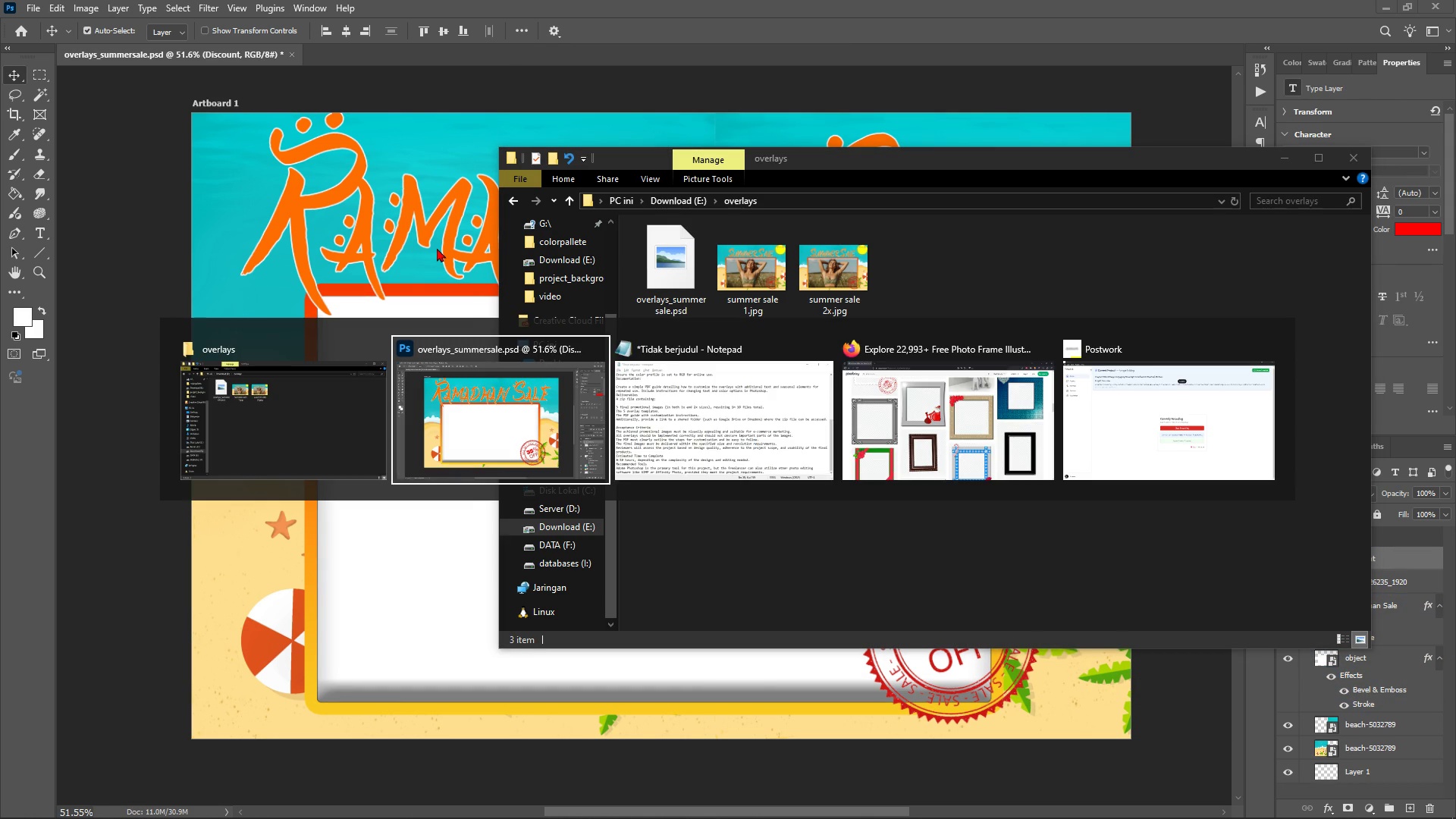 
key(Alt+Tab)
 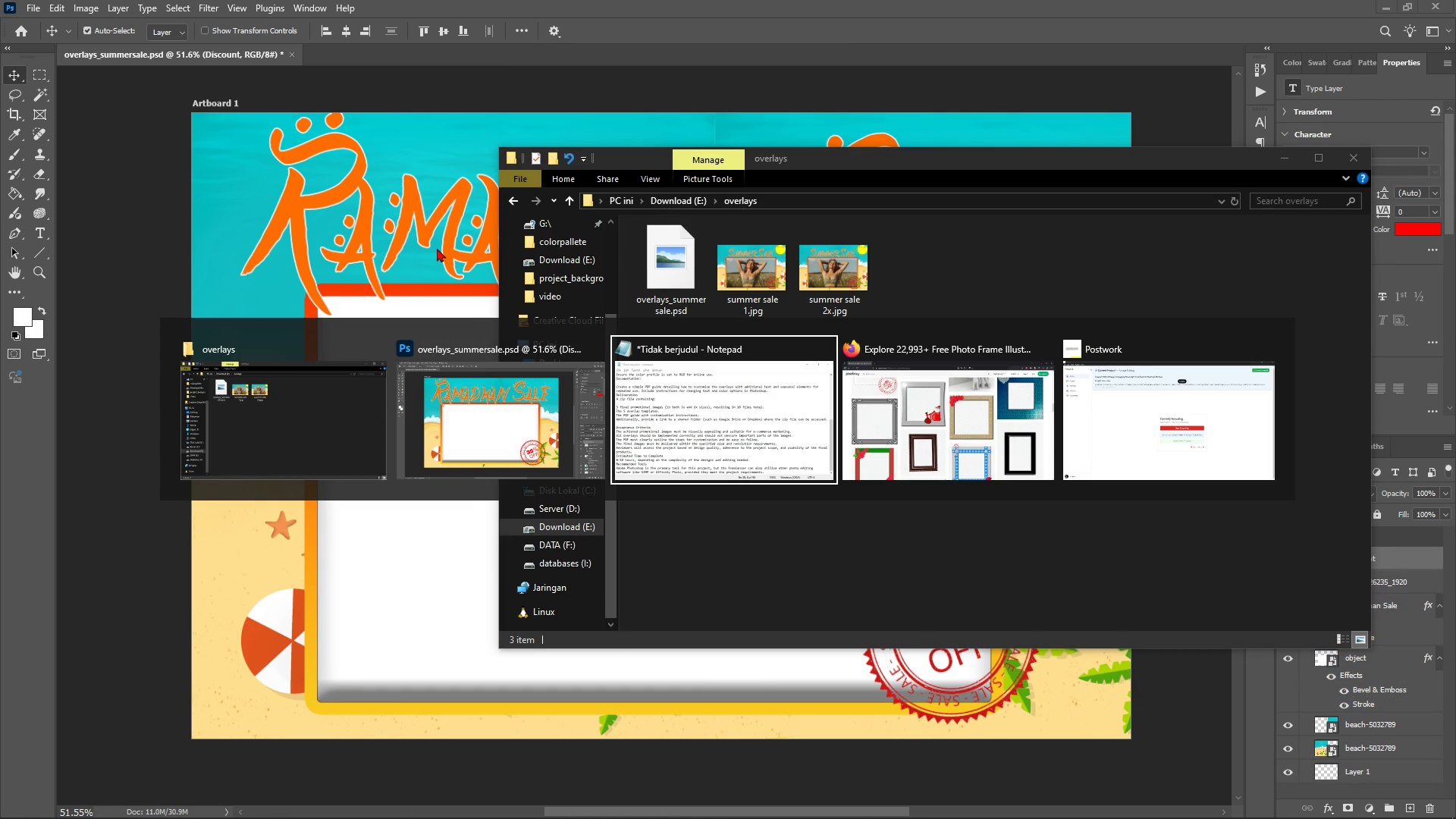 
key(Alt+Tab)
 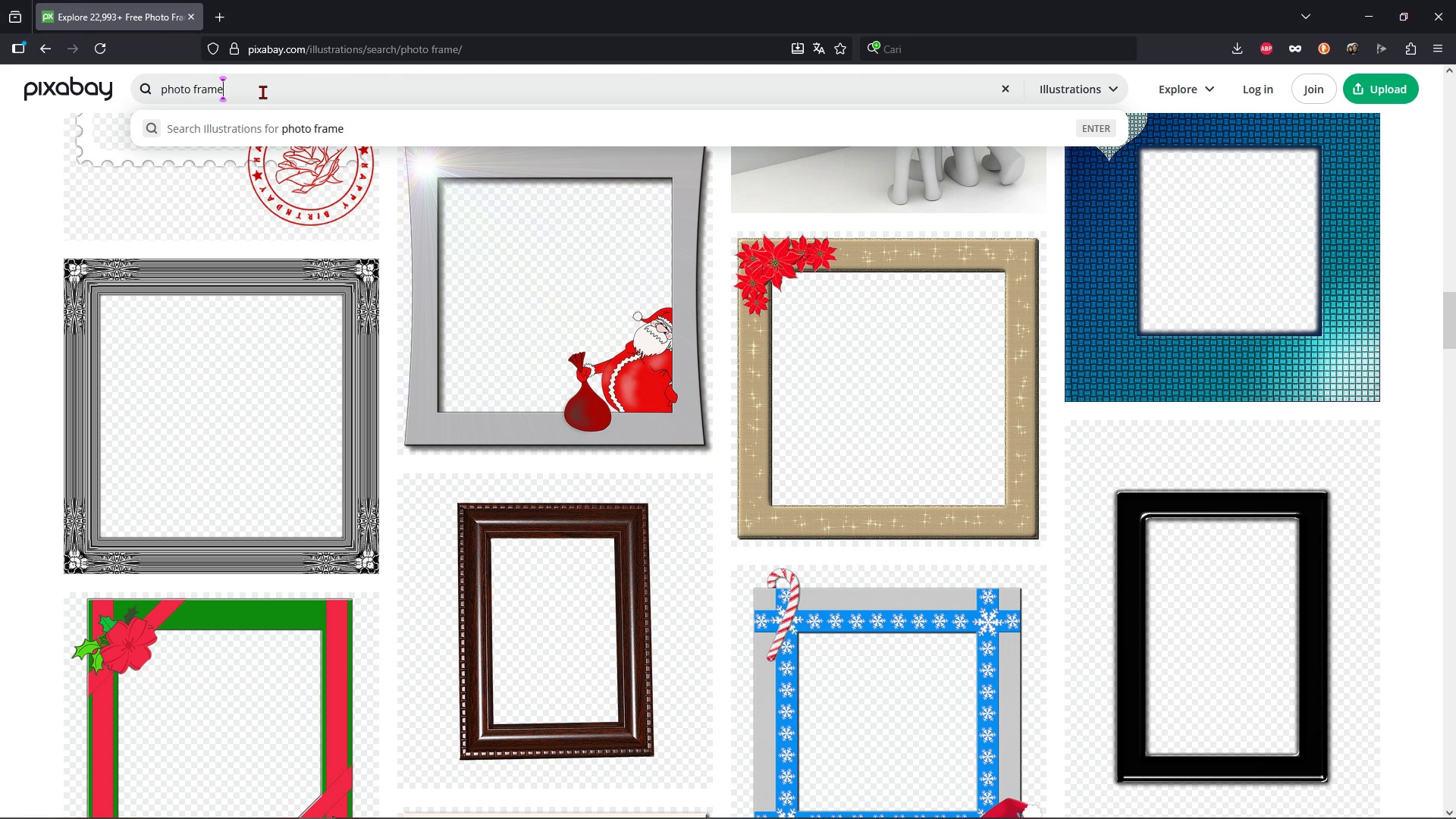 
double_click([262, 92])
 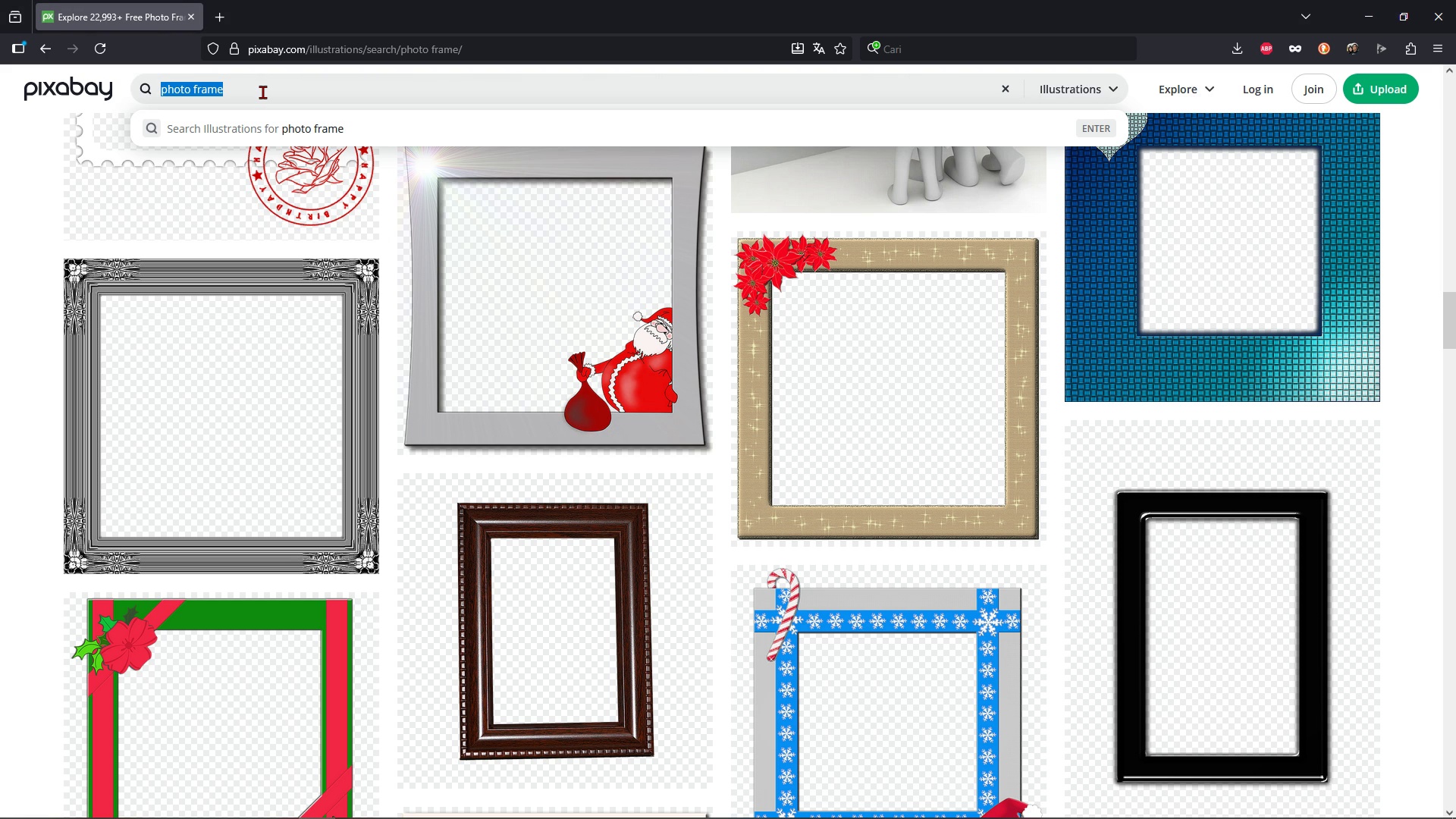 
triple_click([262, 92])
 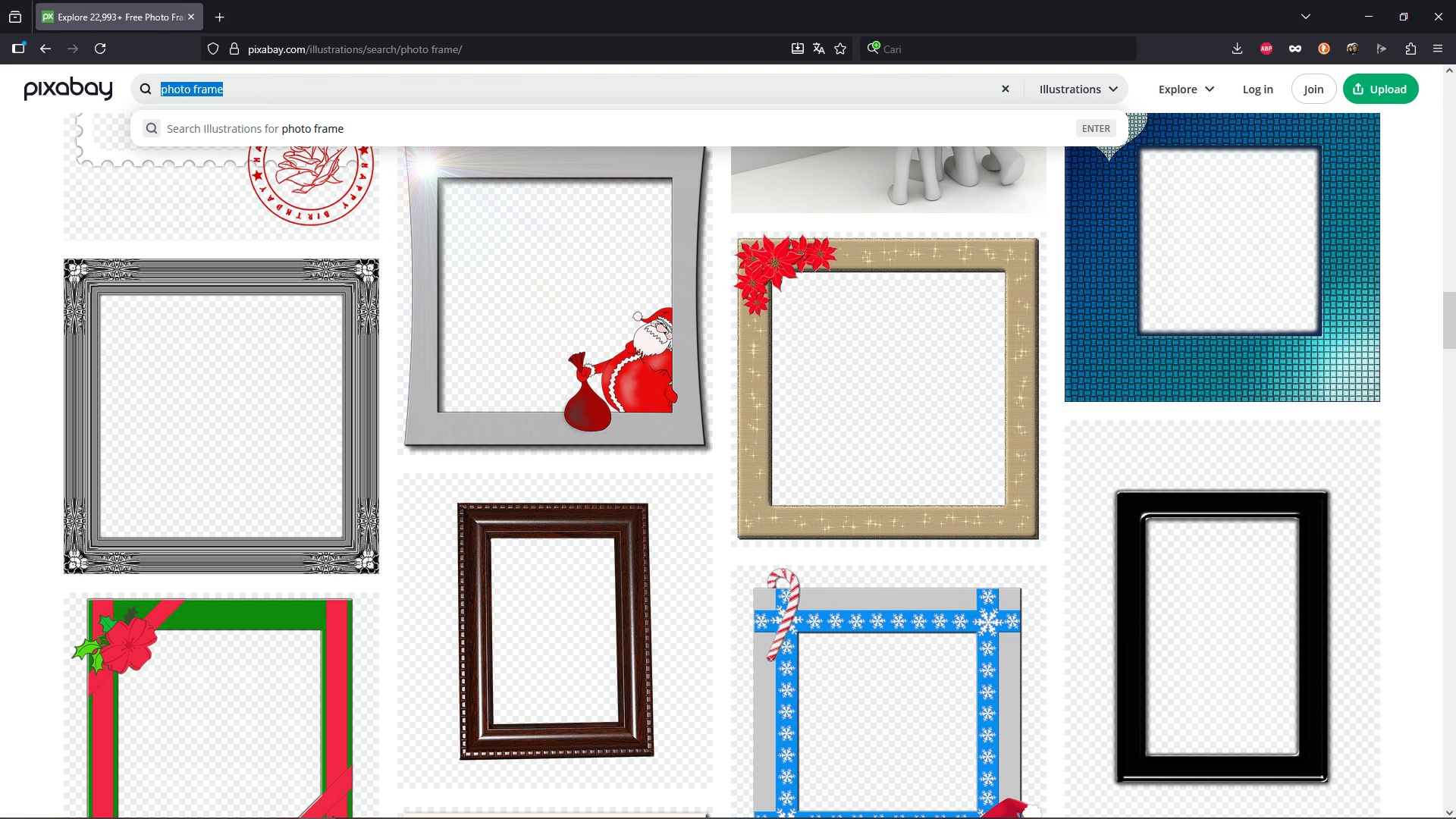 
type(islam)
 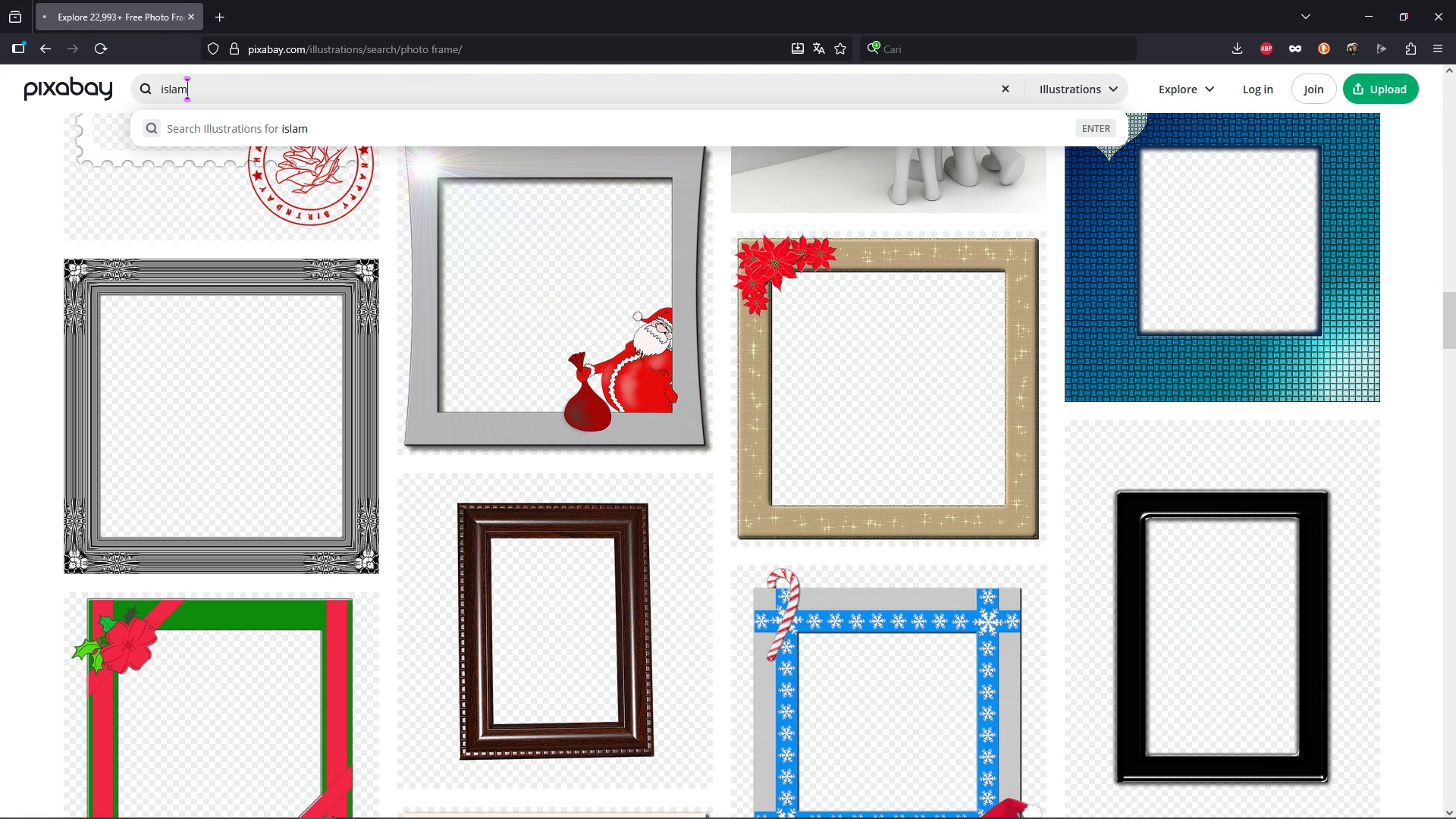 
key(Enter)